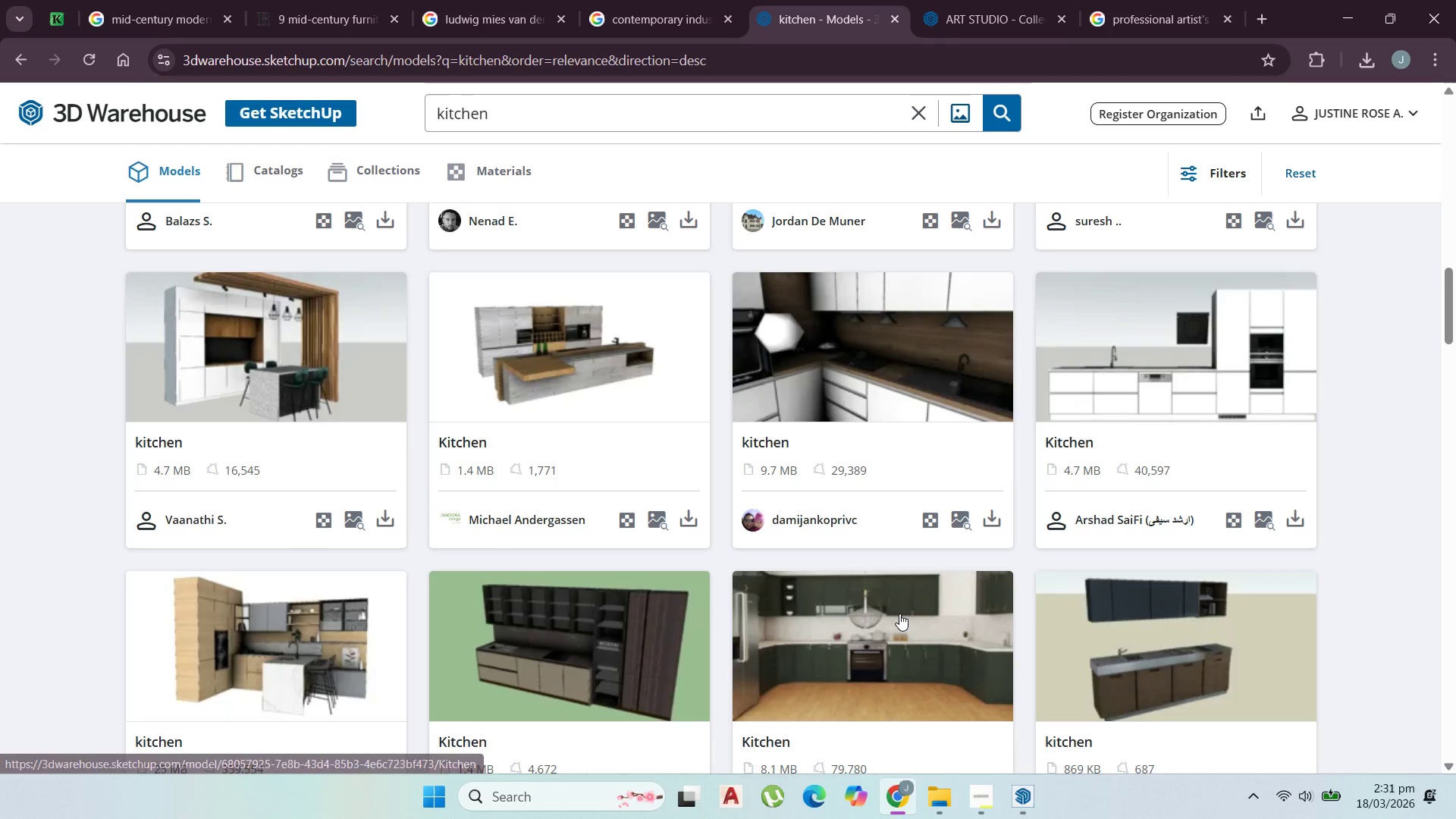 
scroll: coordinate [1, 723], scroll_direction: down, amount: 3.0
 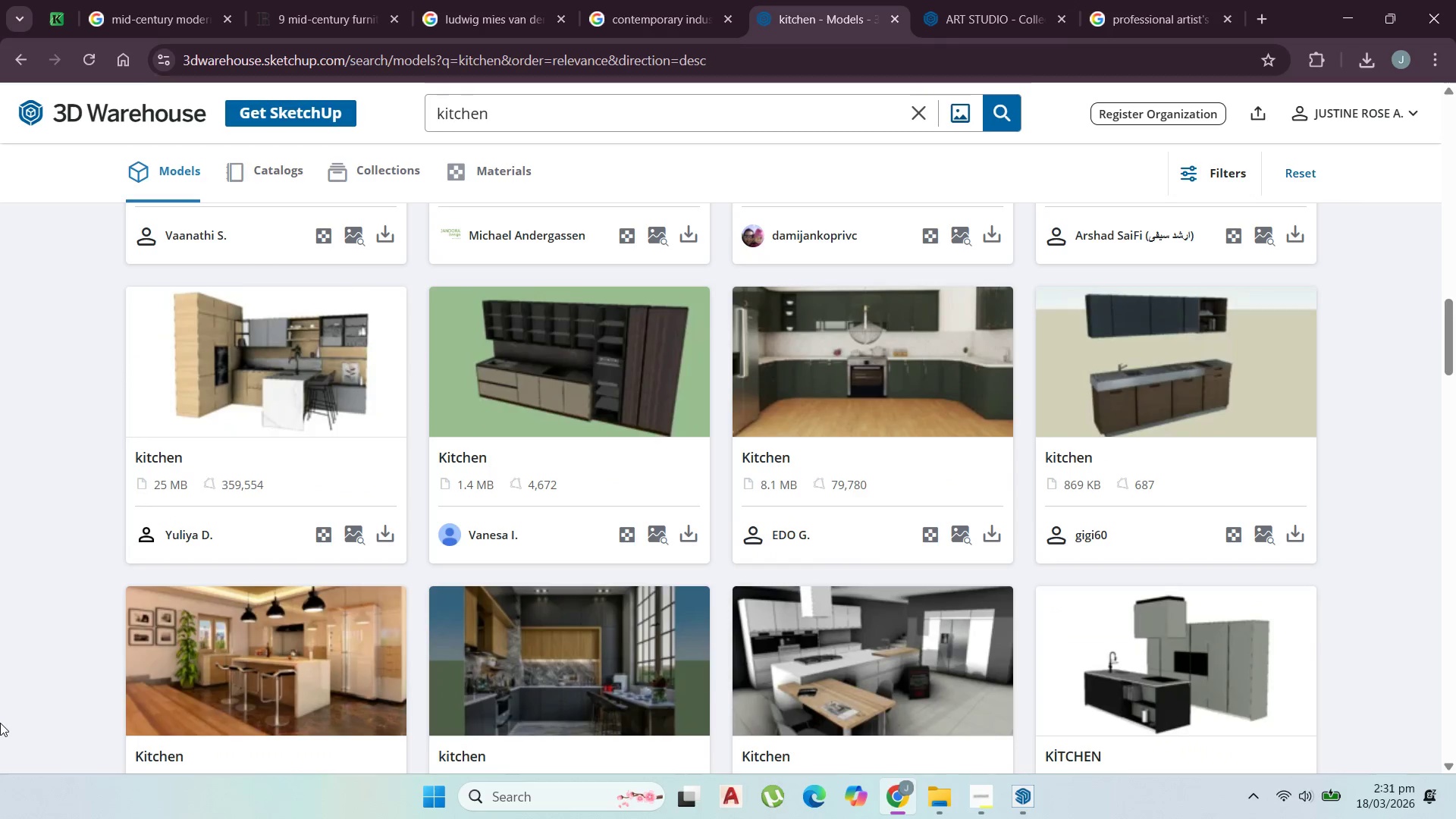 
scroll: coordinate [0, 723], scroll_direction: up, amount: 1.0
 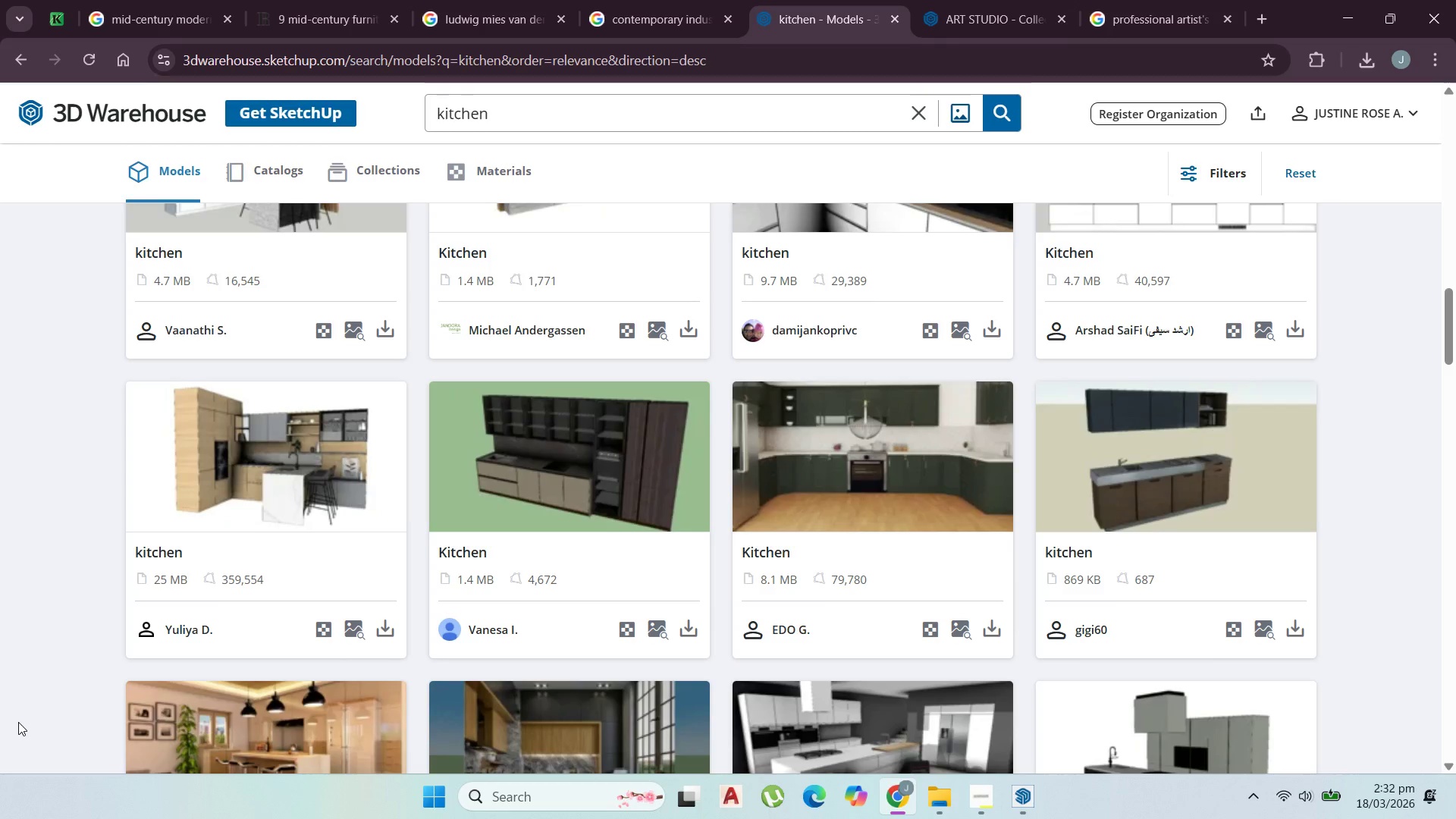 
wait(76.14)
 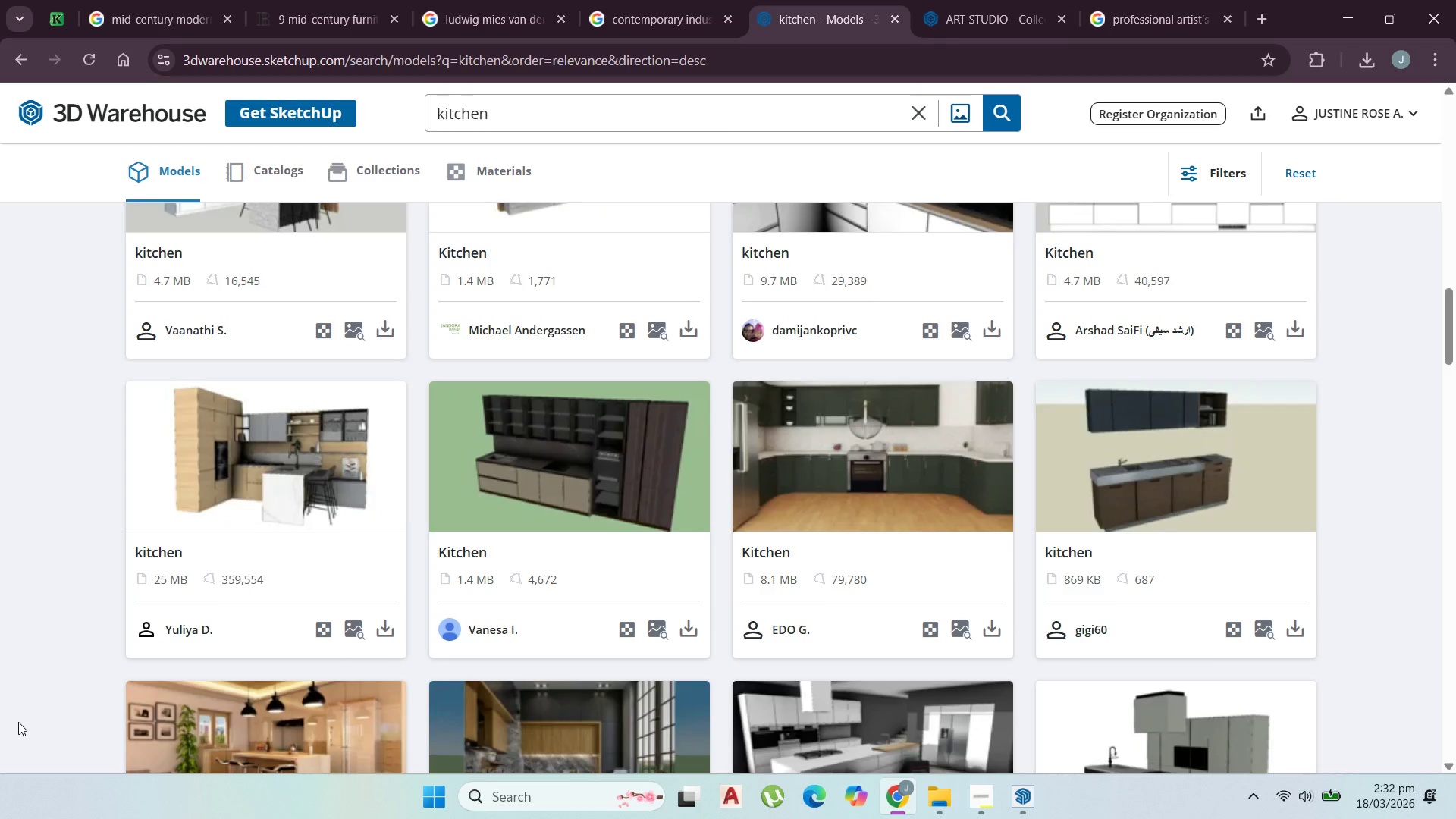 
scroll: coordinate [11, 802], scroll_direction: up, amount: 1.0
 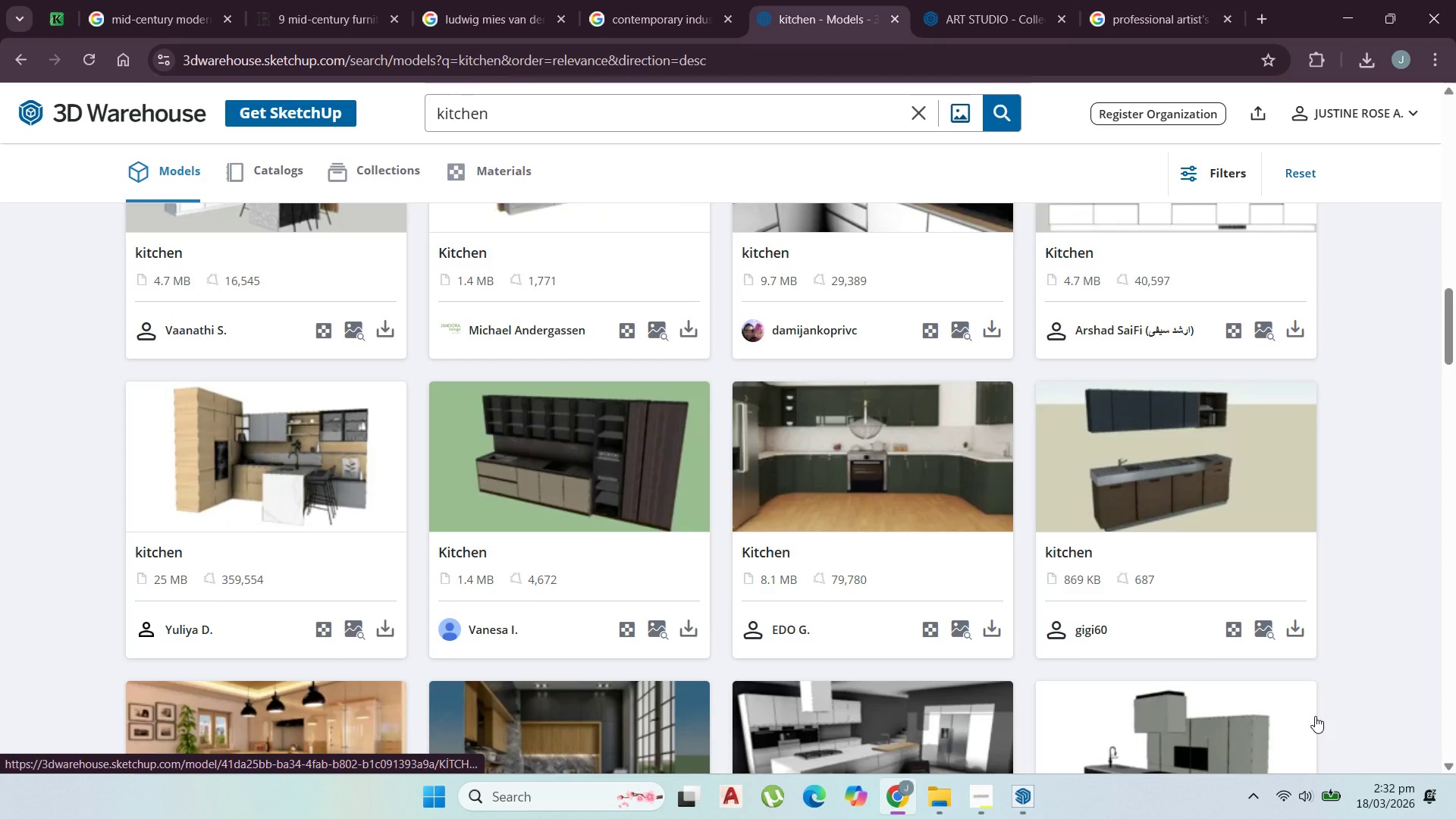 